 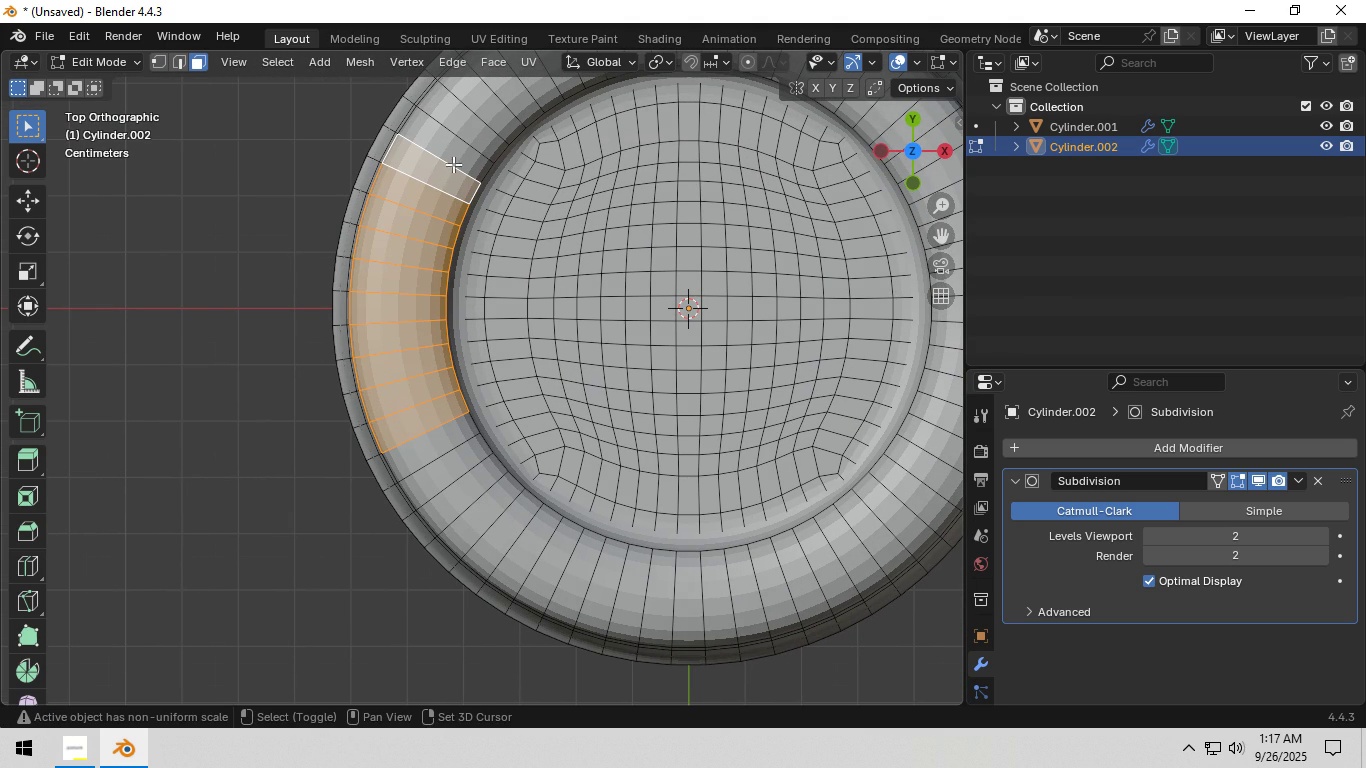 
left_click([748, 70])
 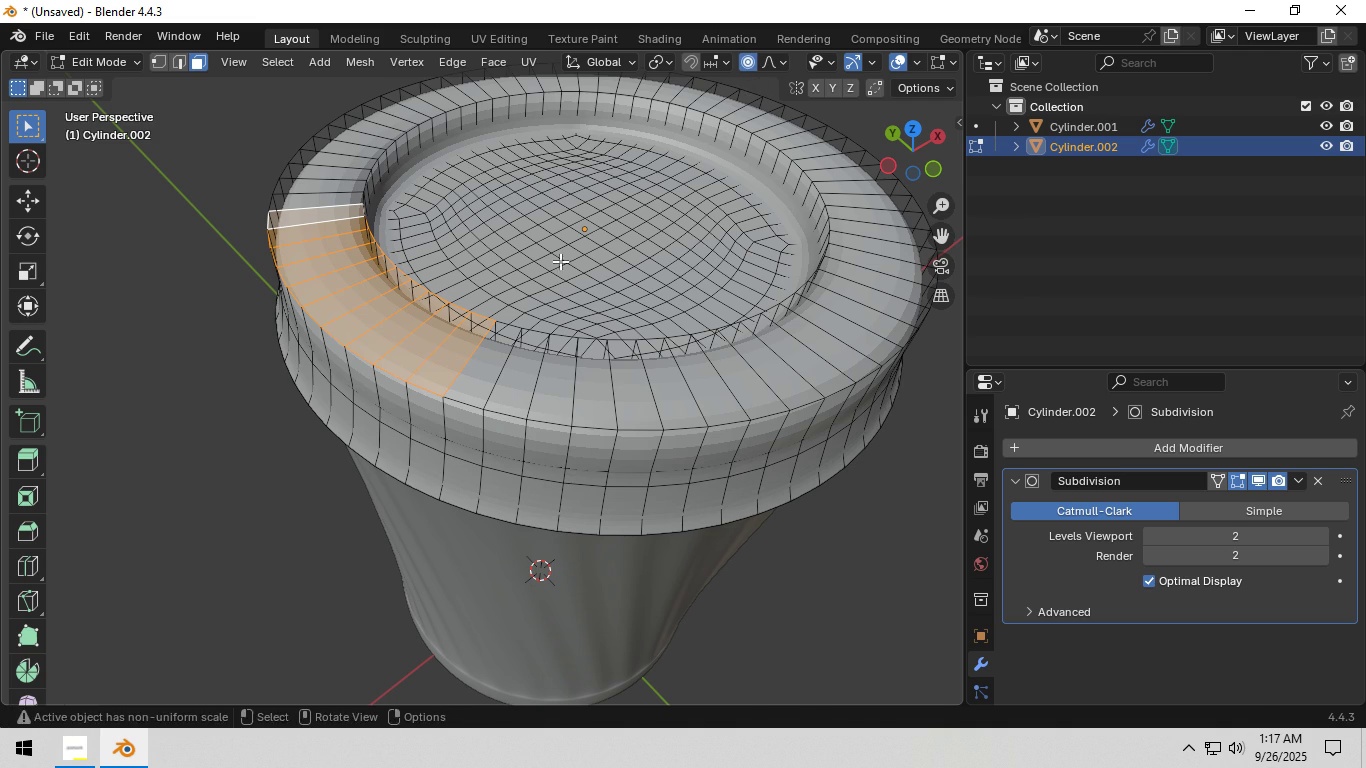 
type(gz)
 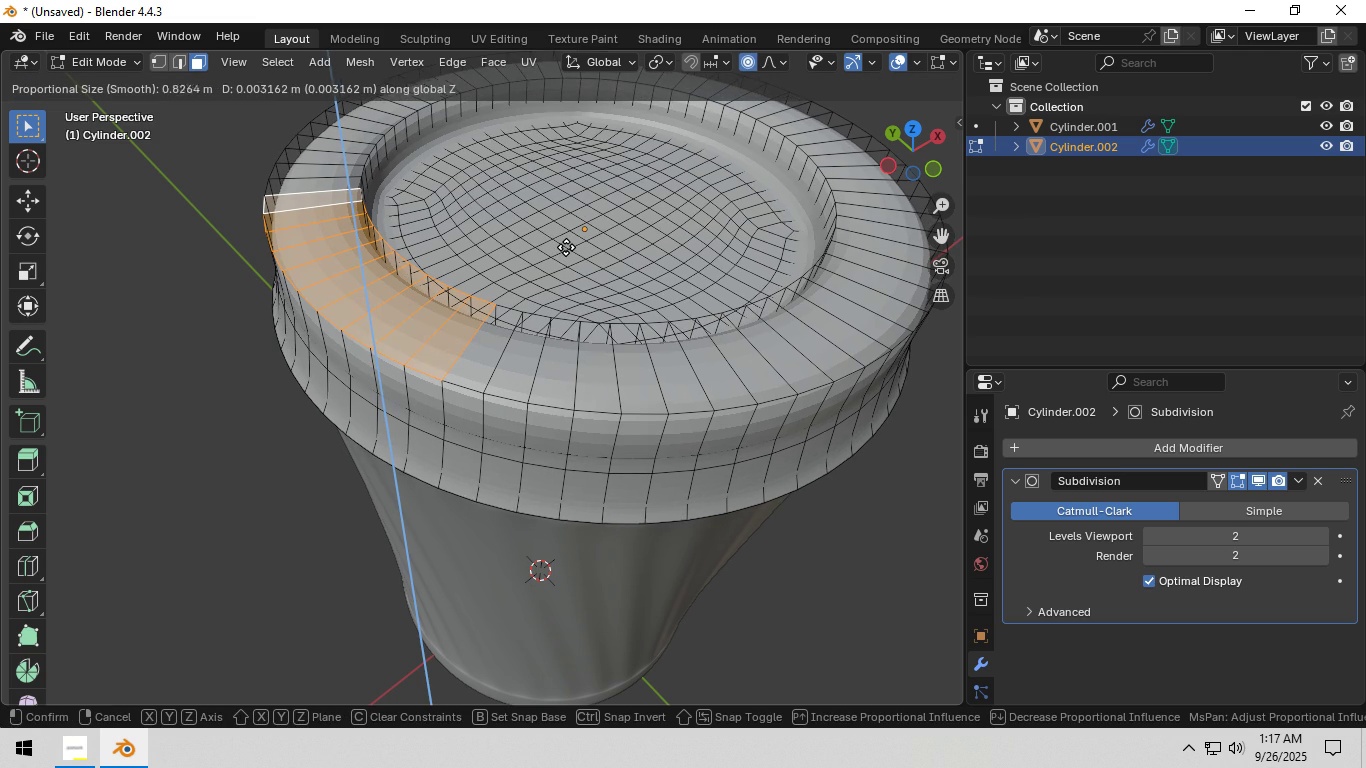 
scroll: coordinate [568, 247], scroll_direction: up, amount: 37.0
 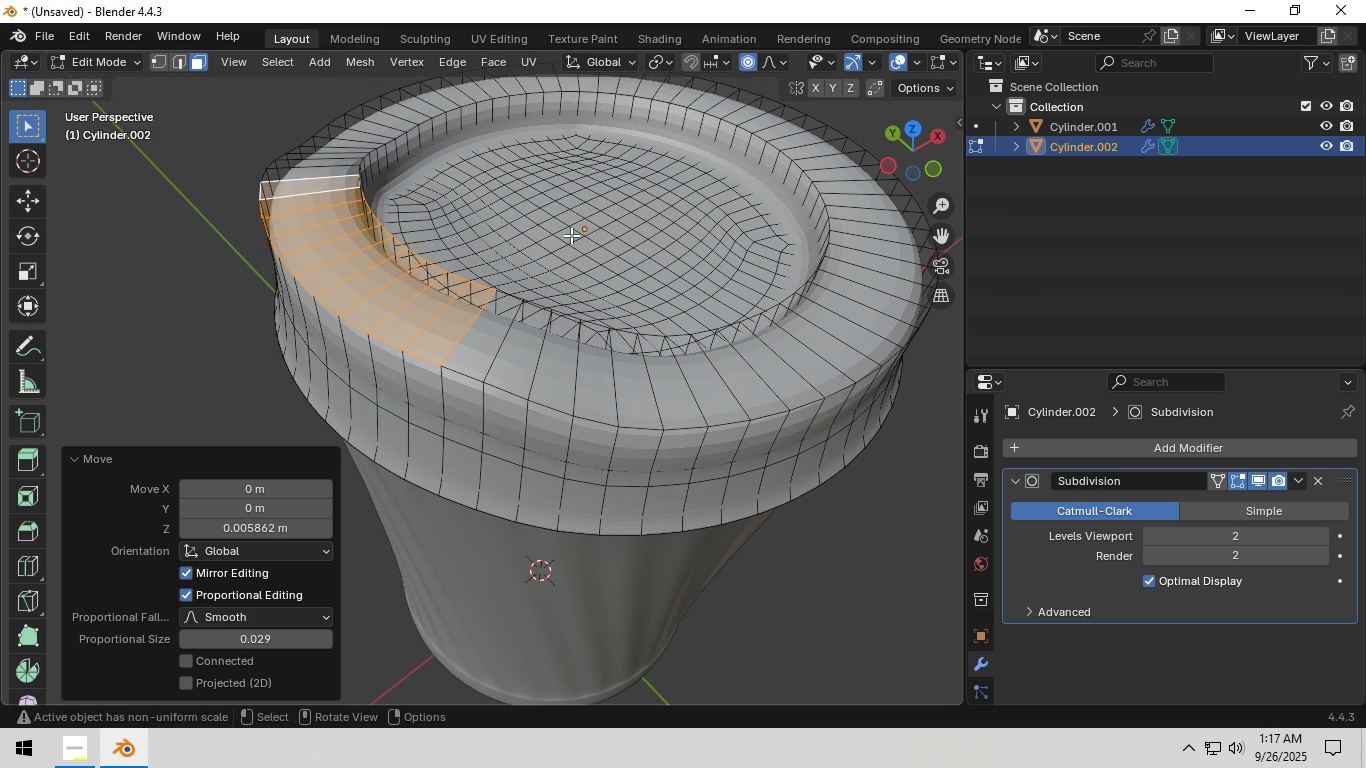 
left_click([571, 235])
 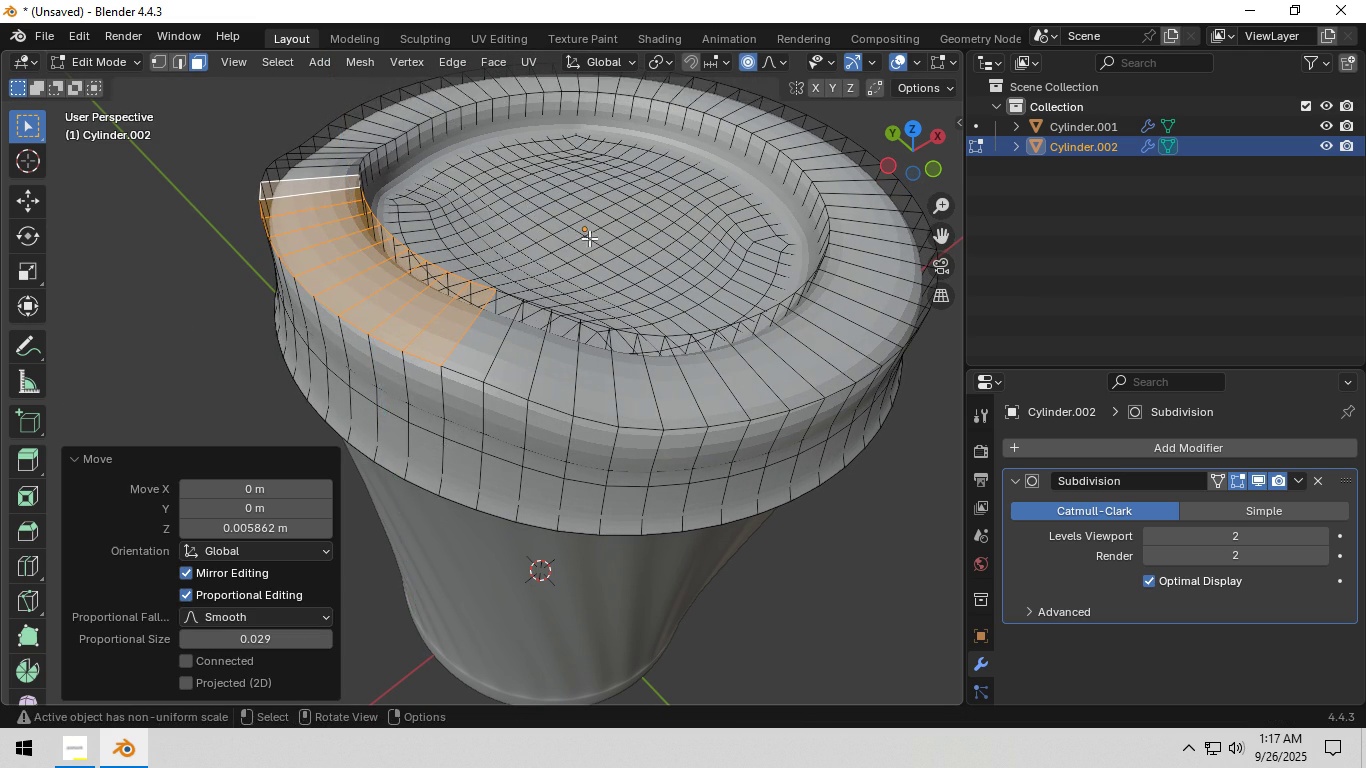 
scroll: coordinate [591, 241], scroll_direction: down, amount: 3.0